 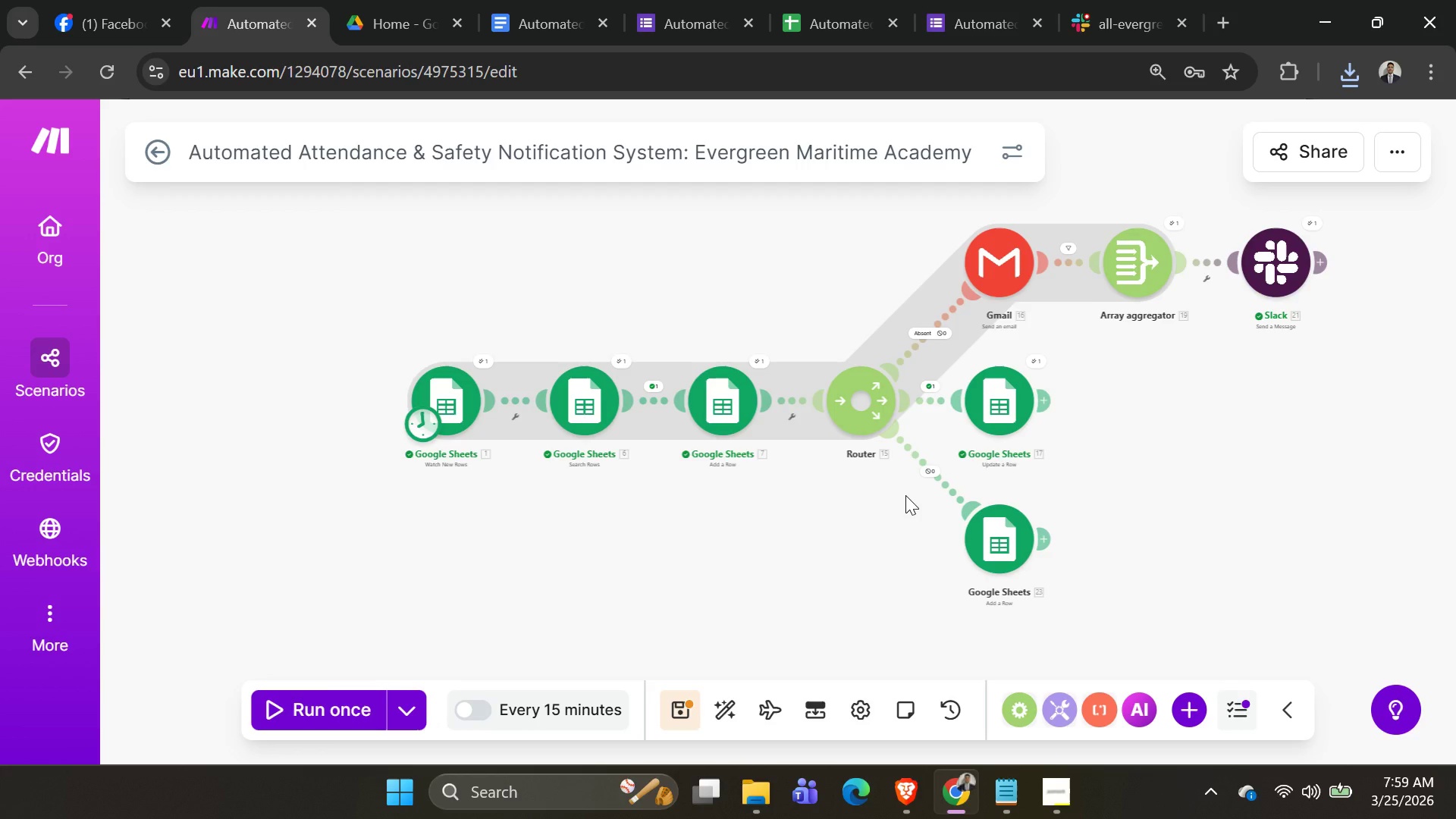 
scroll: coordinate [893, 373], scroll_direction: down, amount: 1.0
 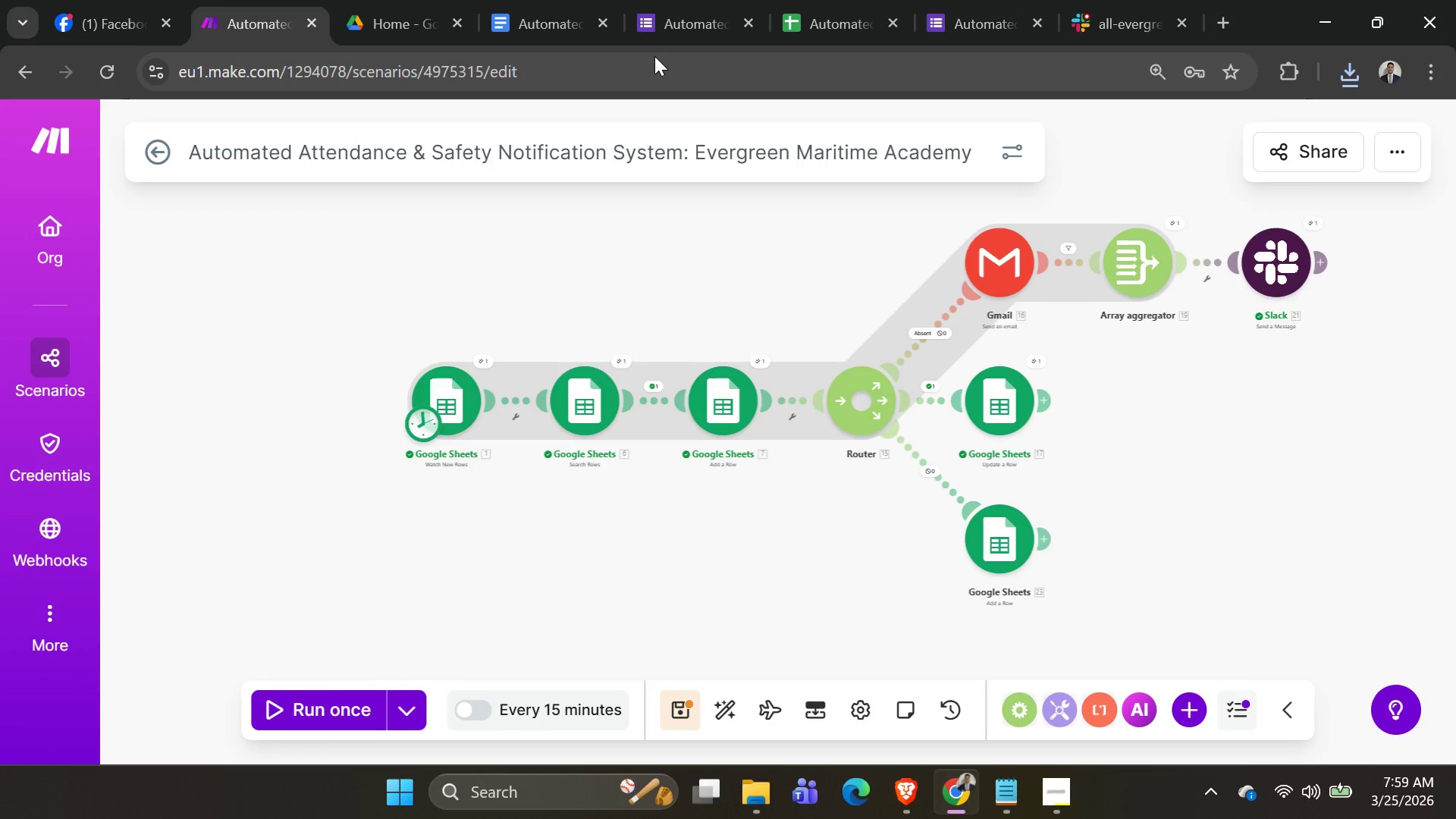 
wait(6.69)
 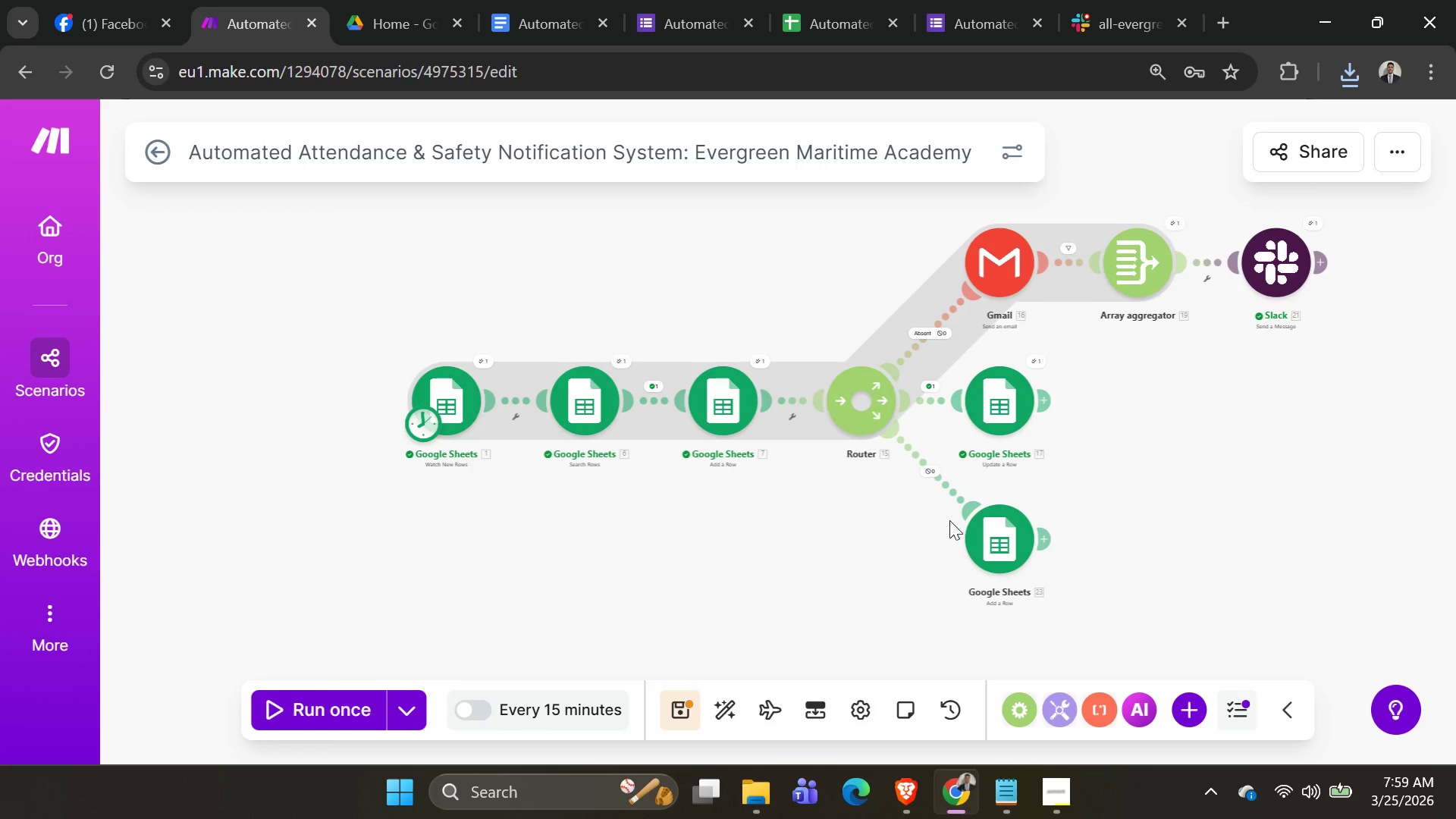 
key(Alt+AltLeft)
 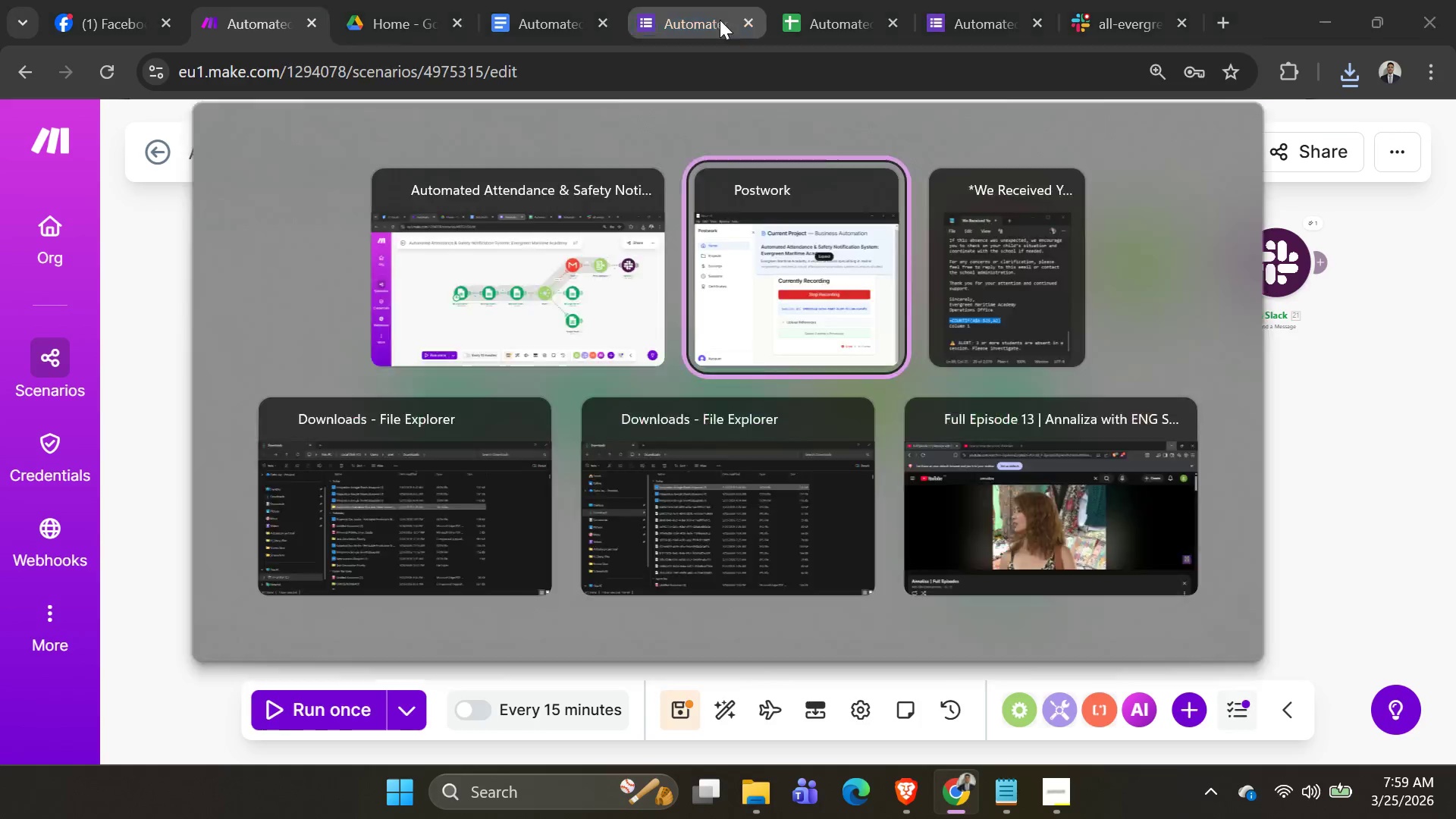 
key(Alt+Tab)